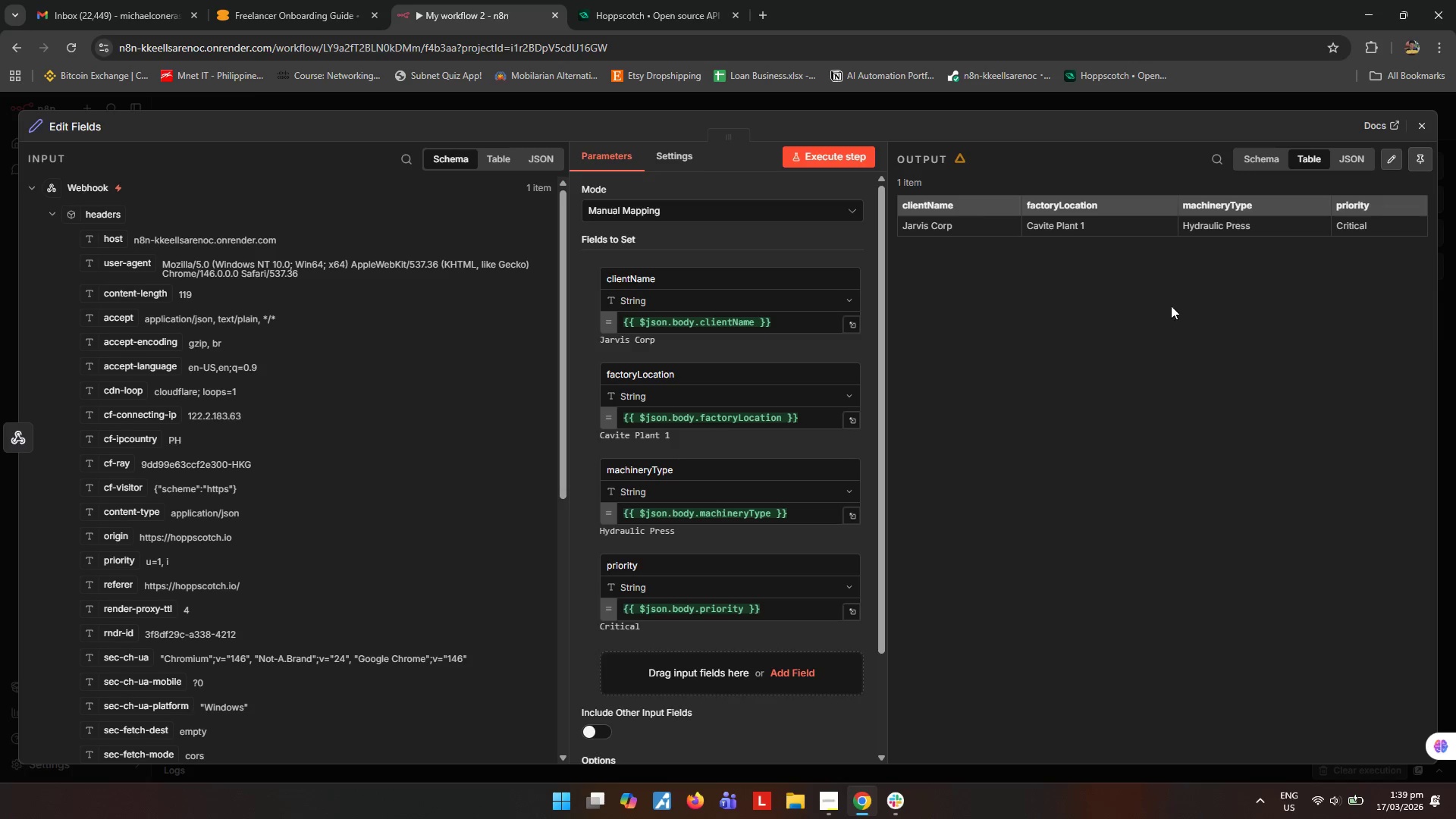 
wait(12.56)
 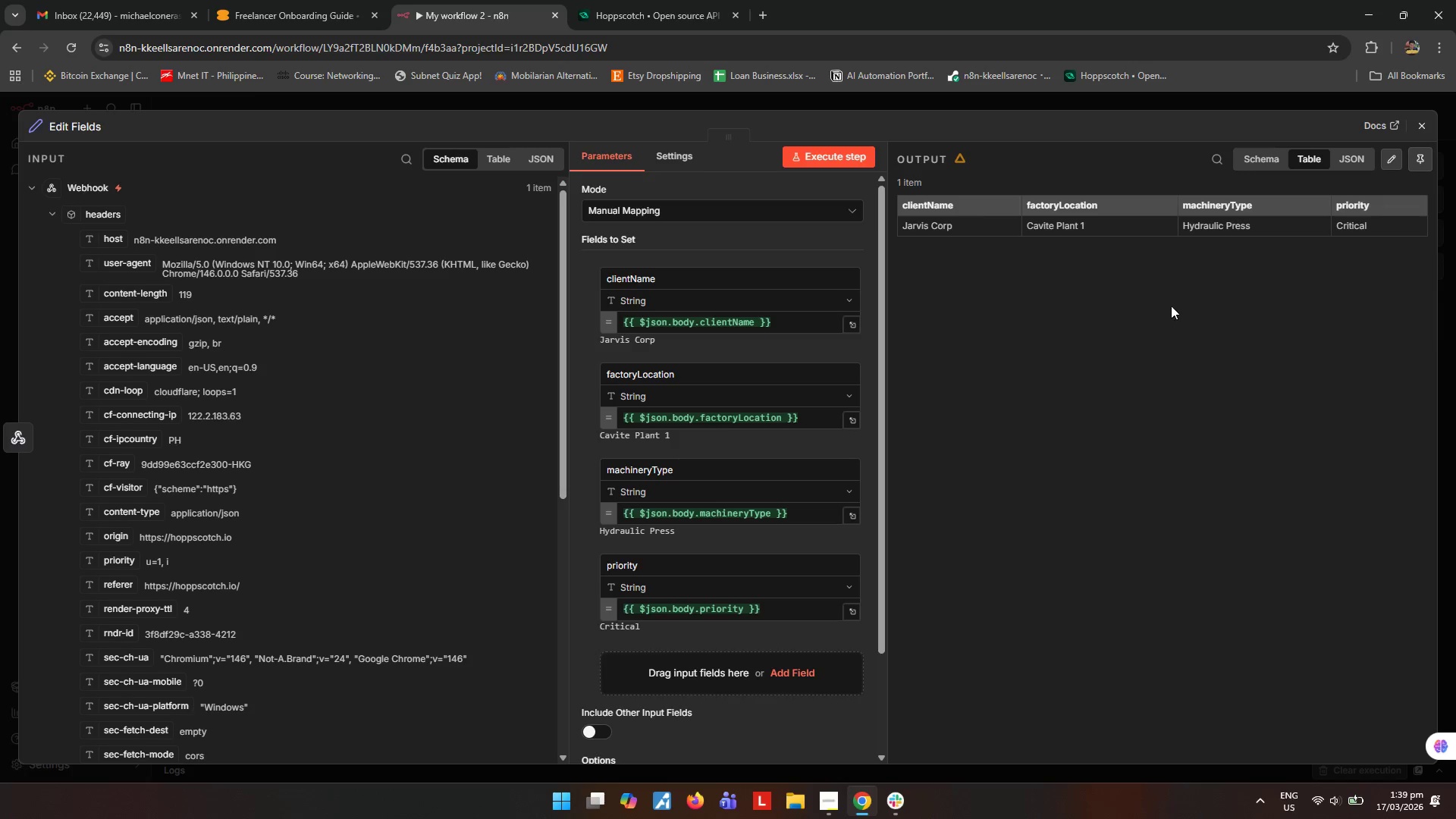 
left_click([1417, 128])
 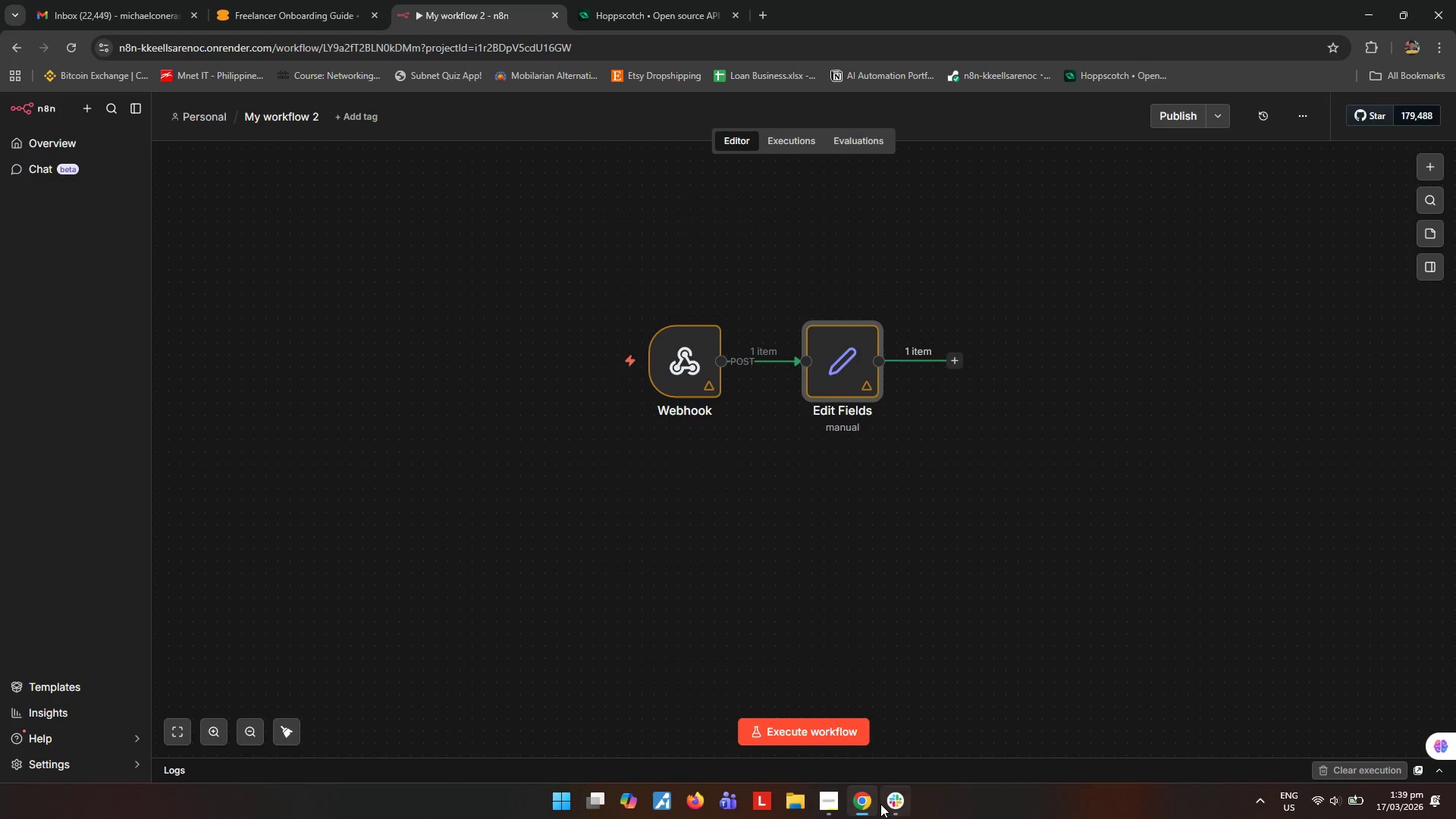 
left_click([827, 803])